 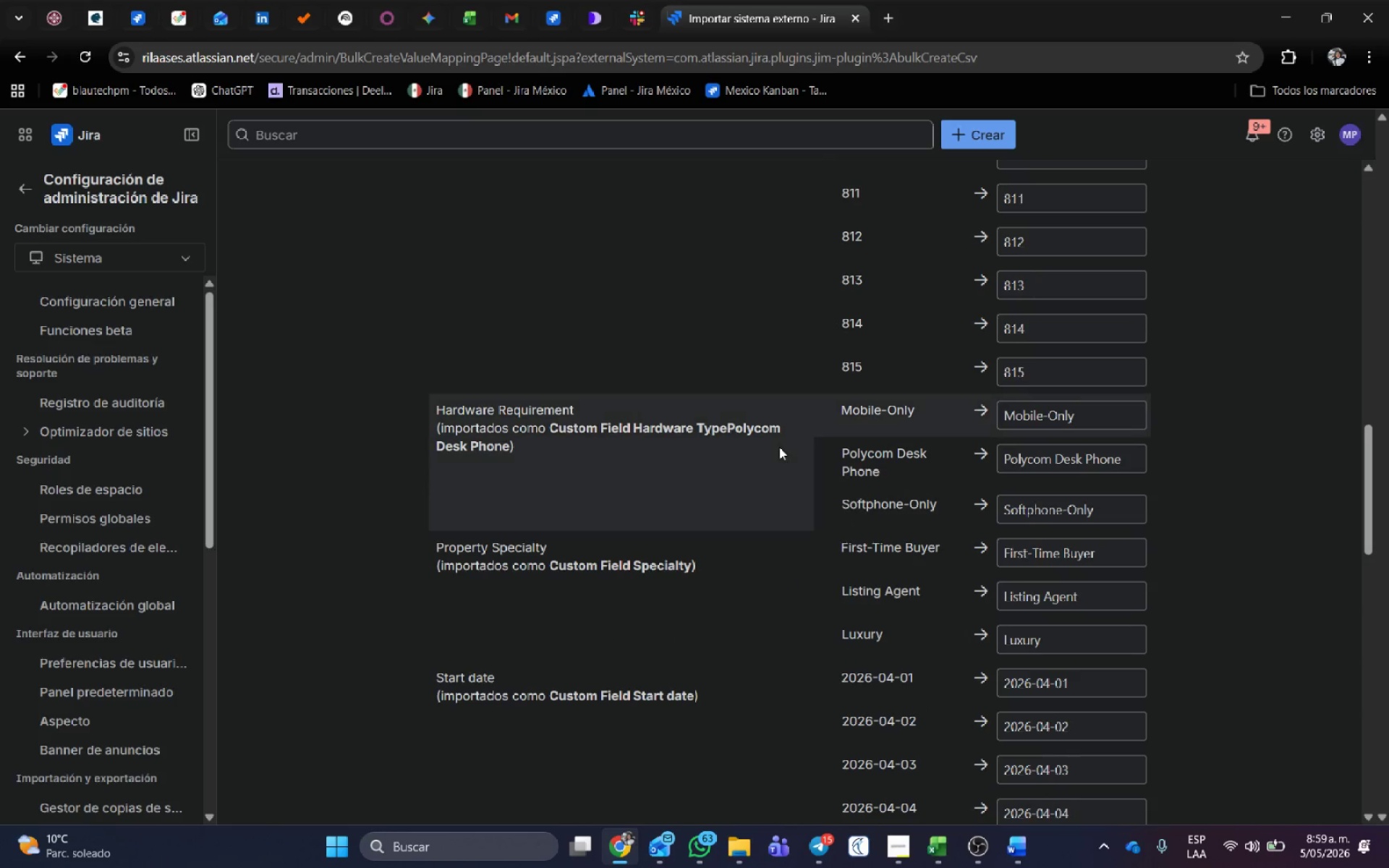 
scroll: coordinate [825, 472], scroll_direction: down, amount: 11.0
 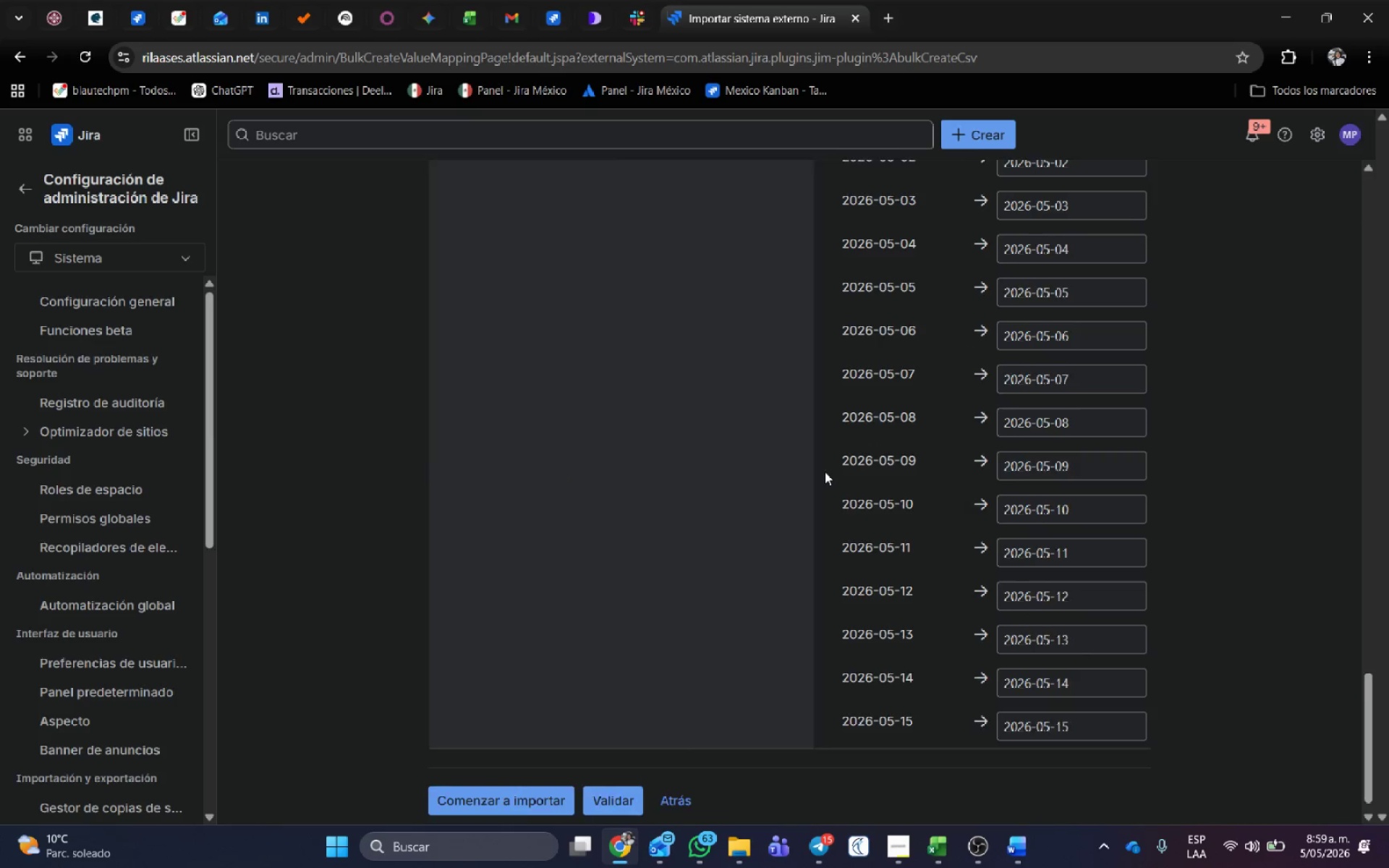 
scroll: coordinate [825, 472], scroll_direction: up, amount: 4.0
 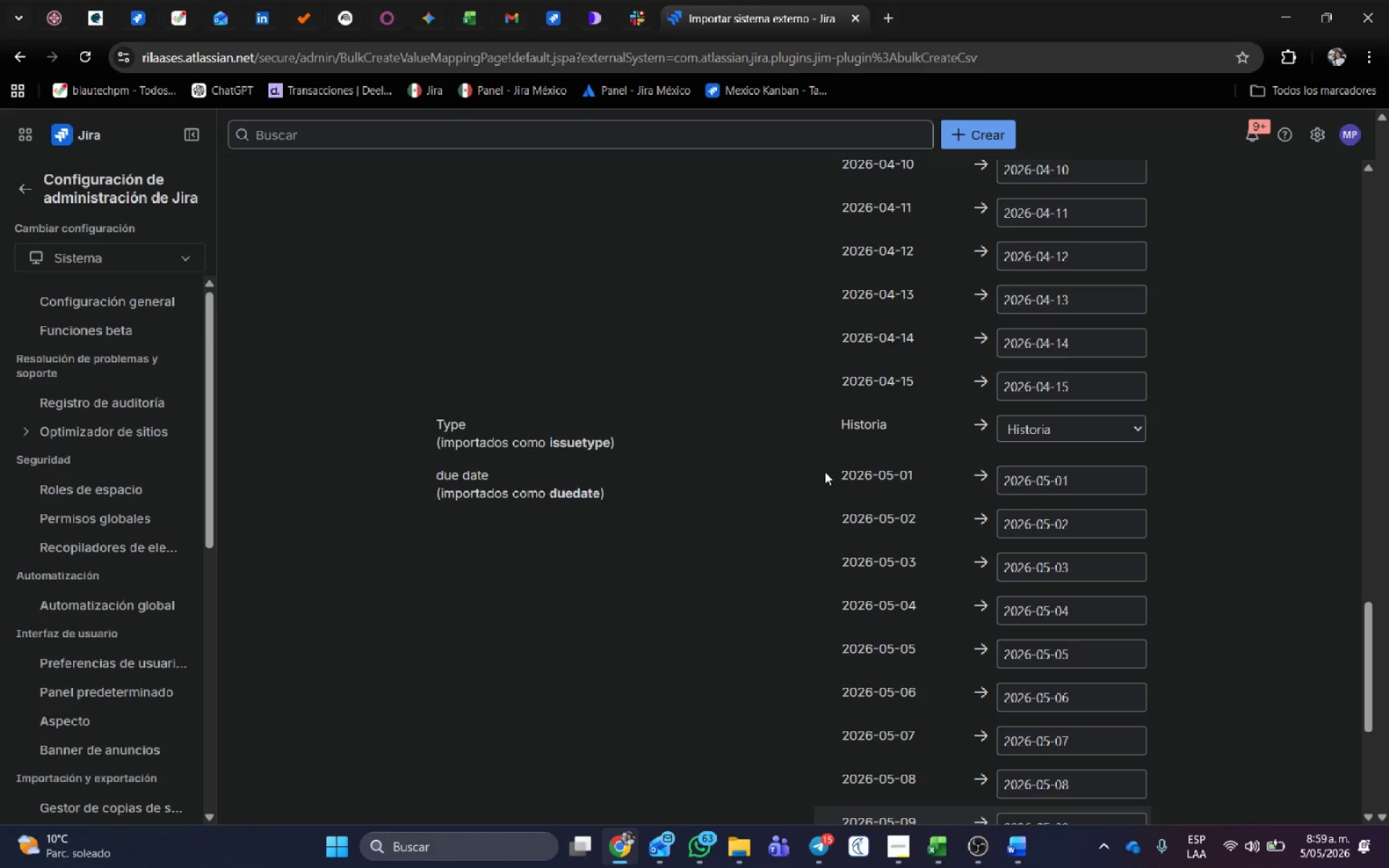 
scroll: coordinate [825, 472], scroll_direction: down, amount: 11.0
 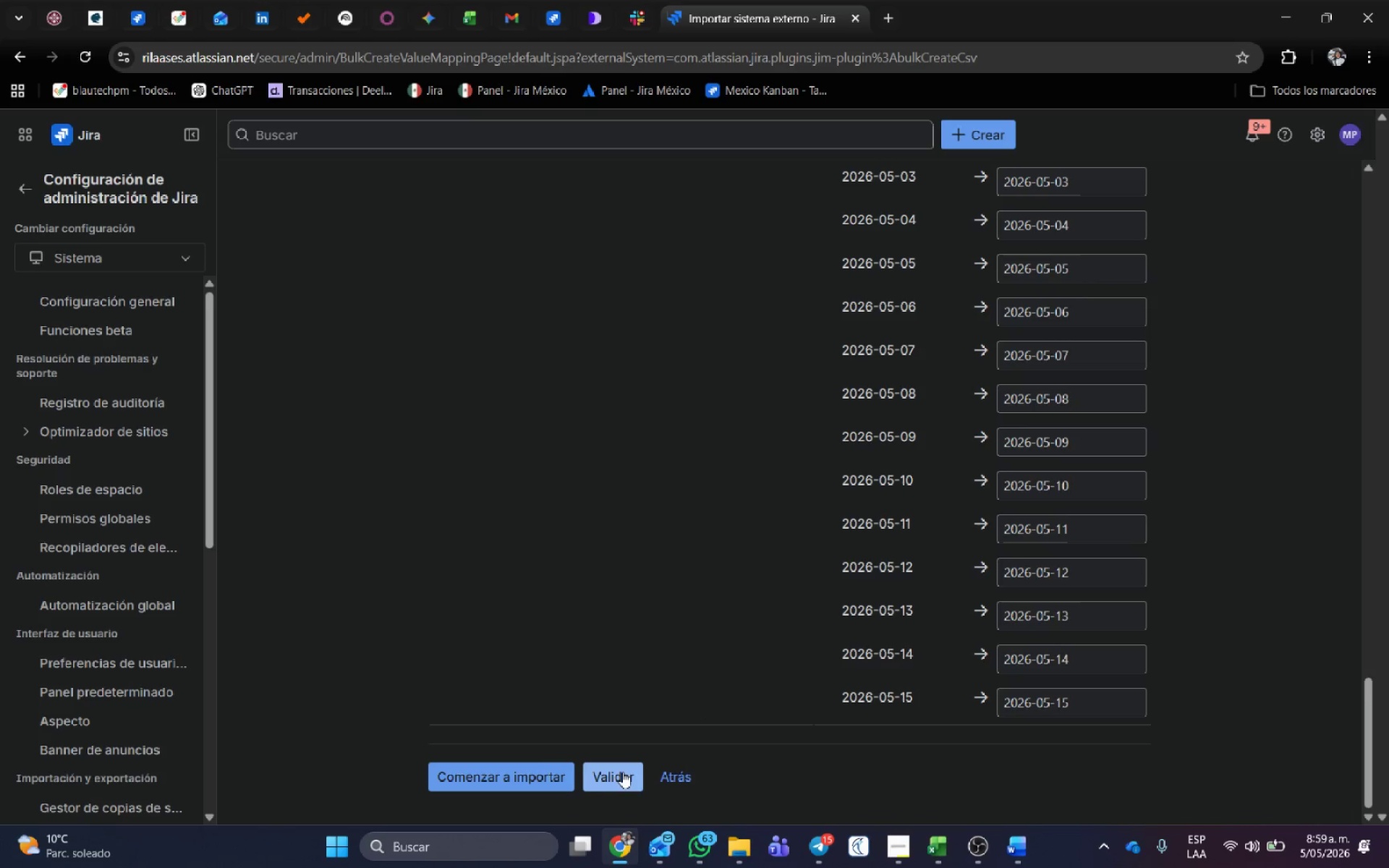 
left_click([613, 772])
 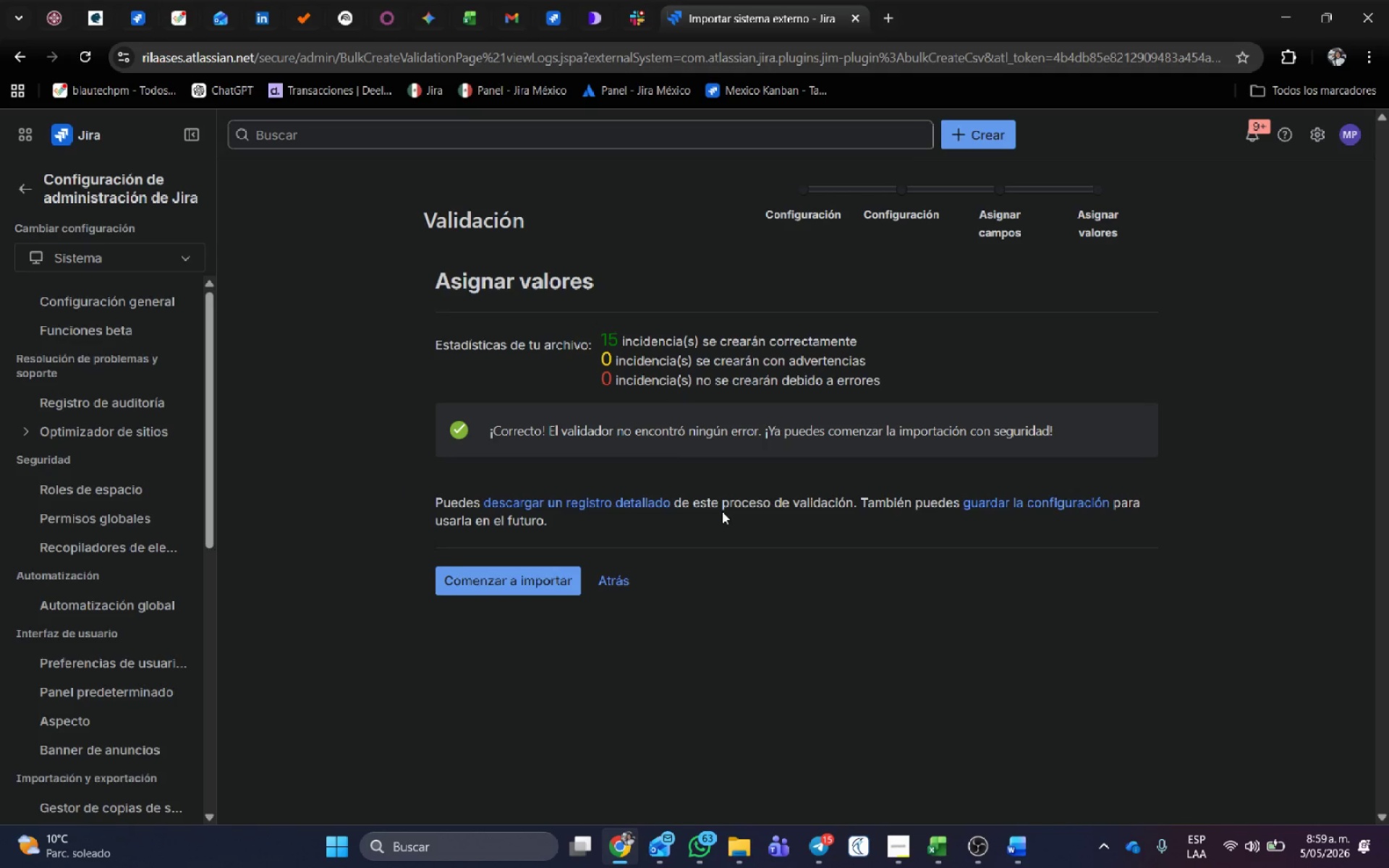 
wait(12.28)
 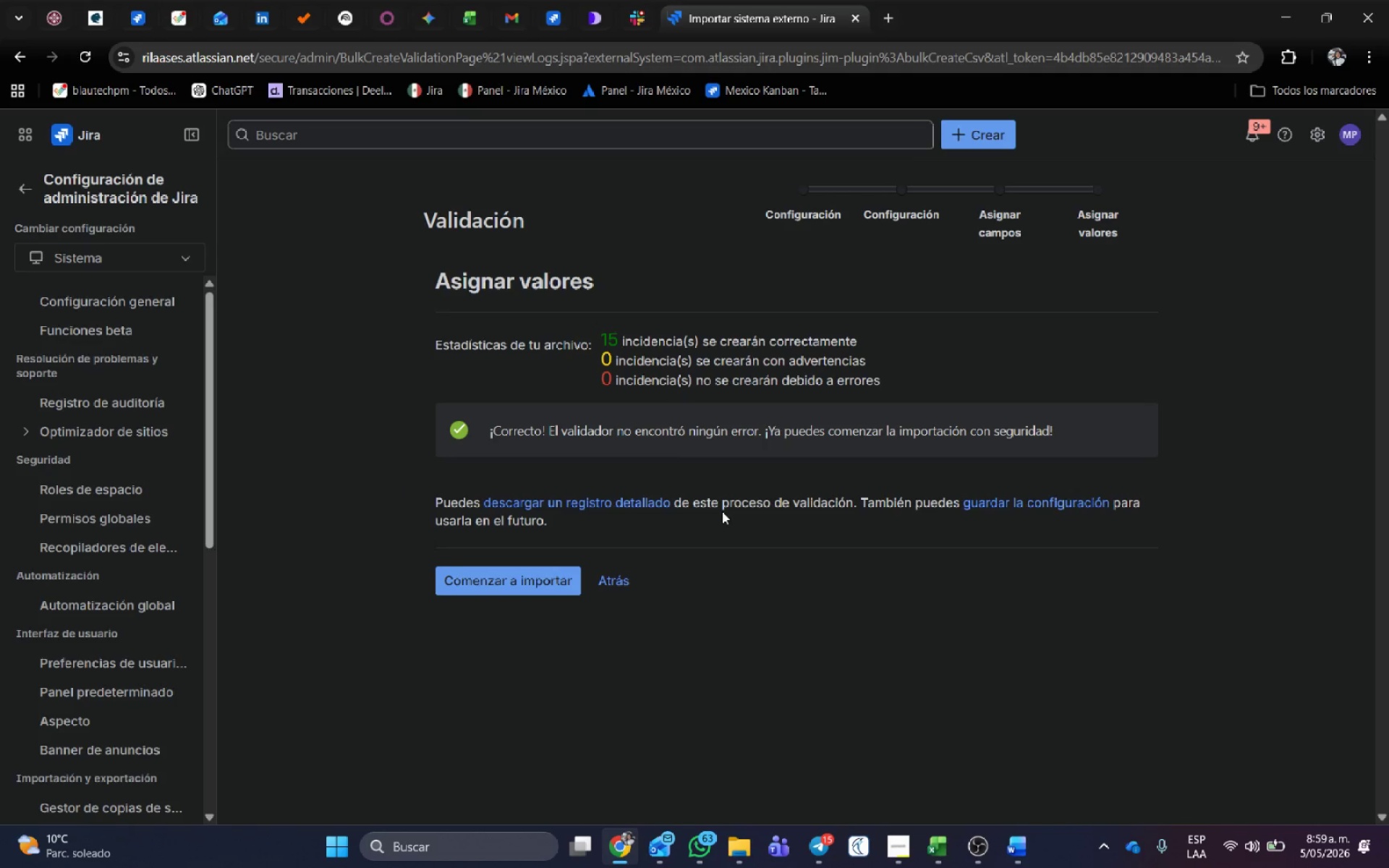 
left_click([515, 582])
 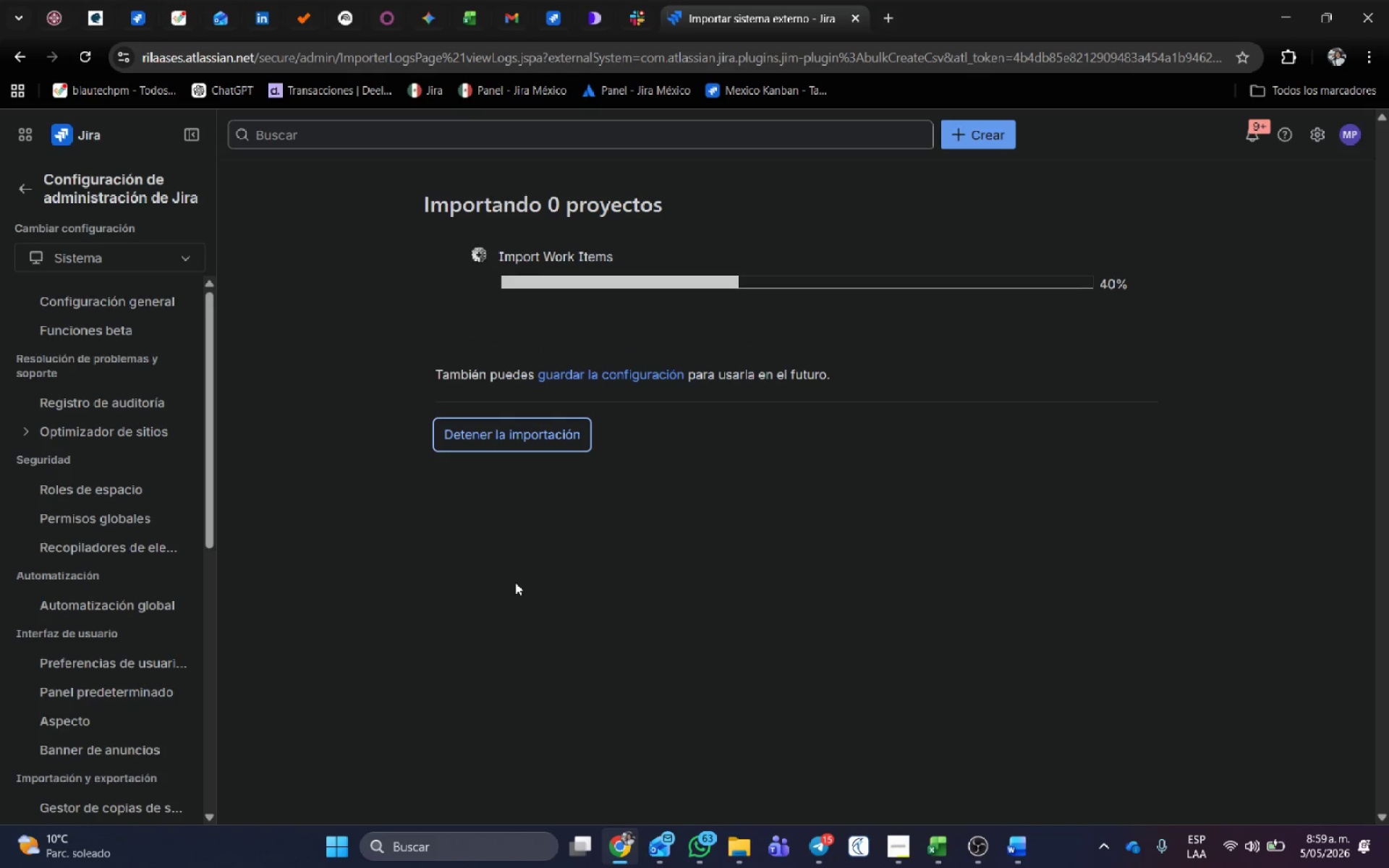 
wait(11.77)
 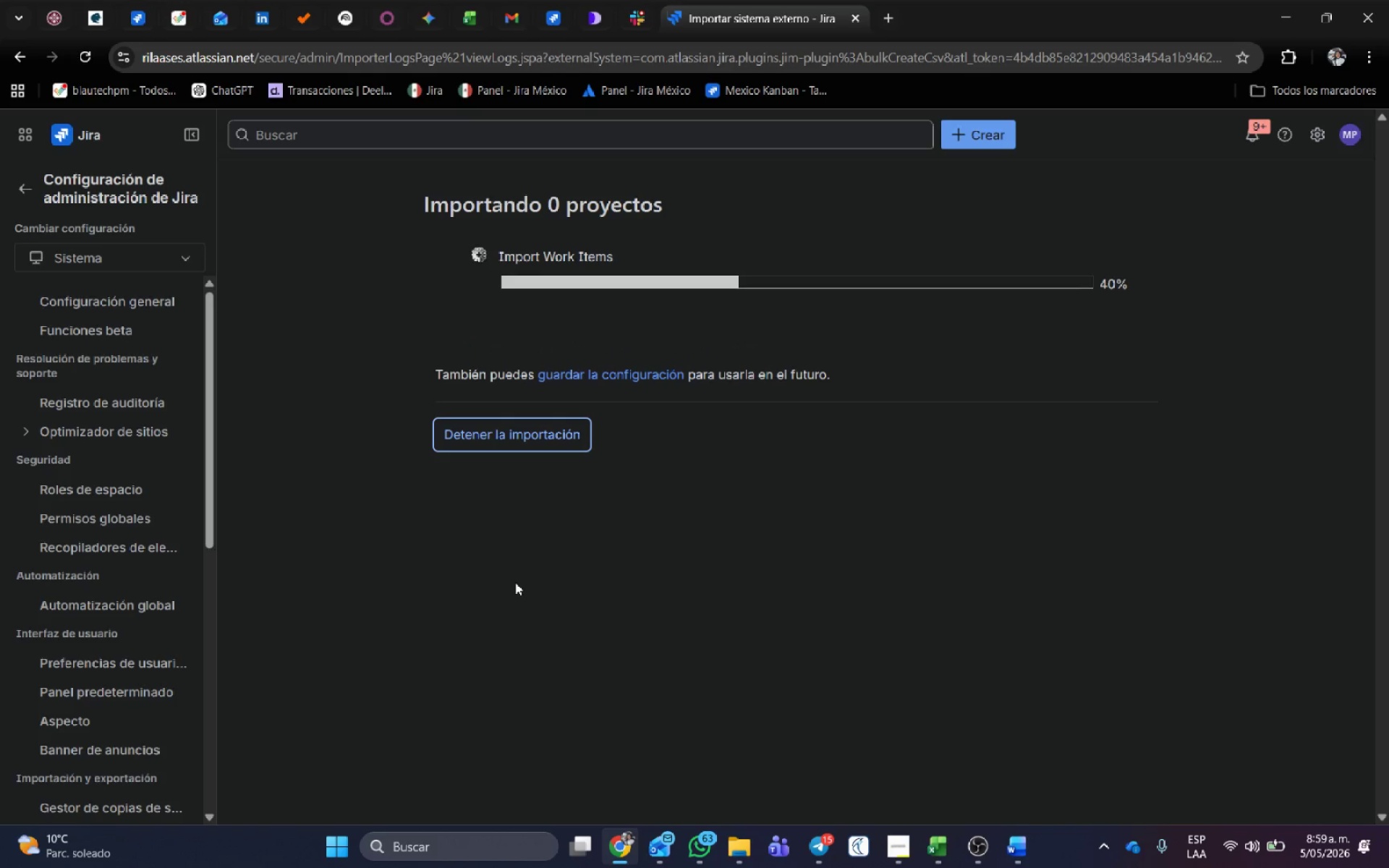 
left_click([901, 849])